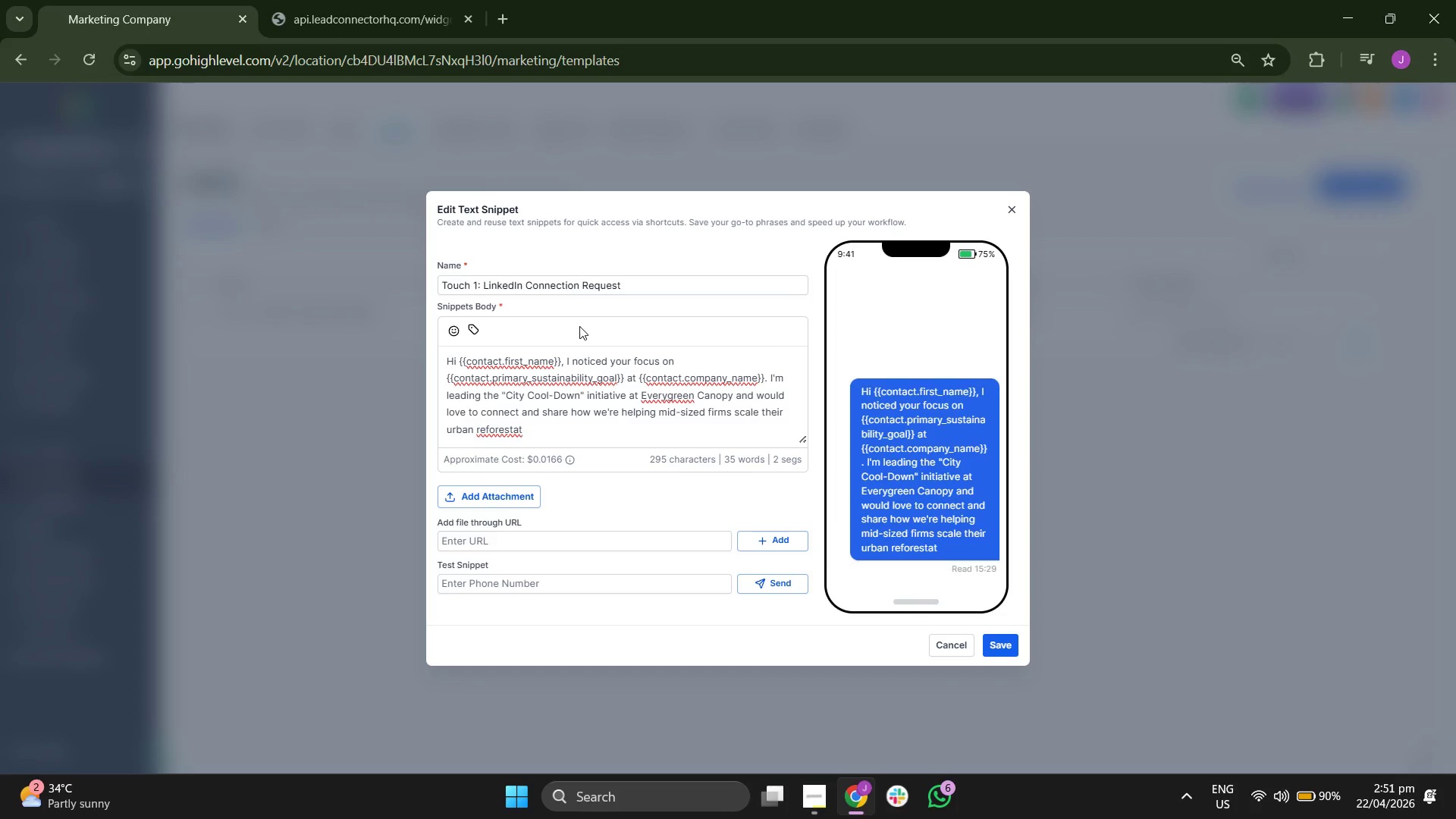 
type(ion )
 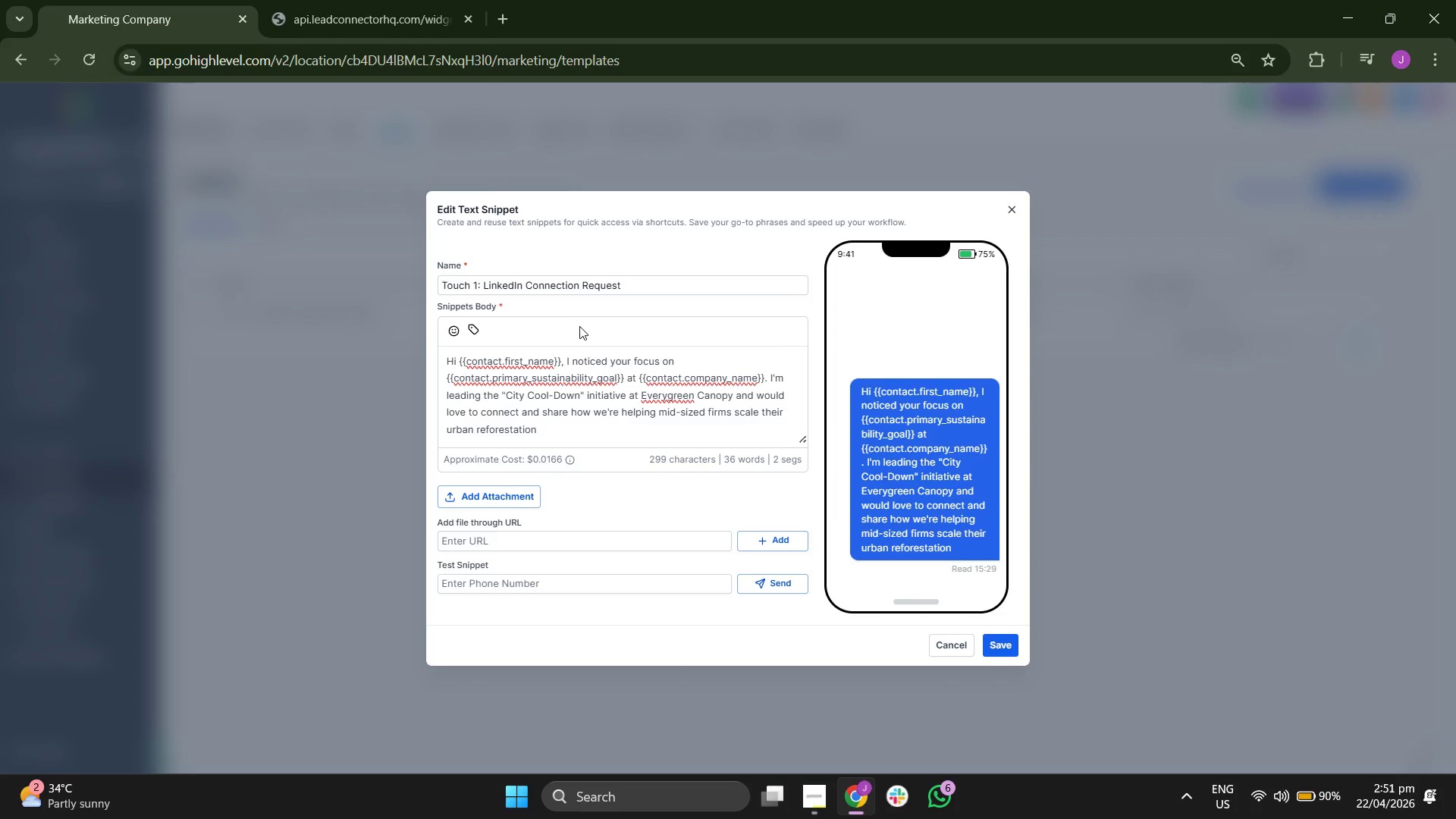 
type(impac)
 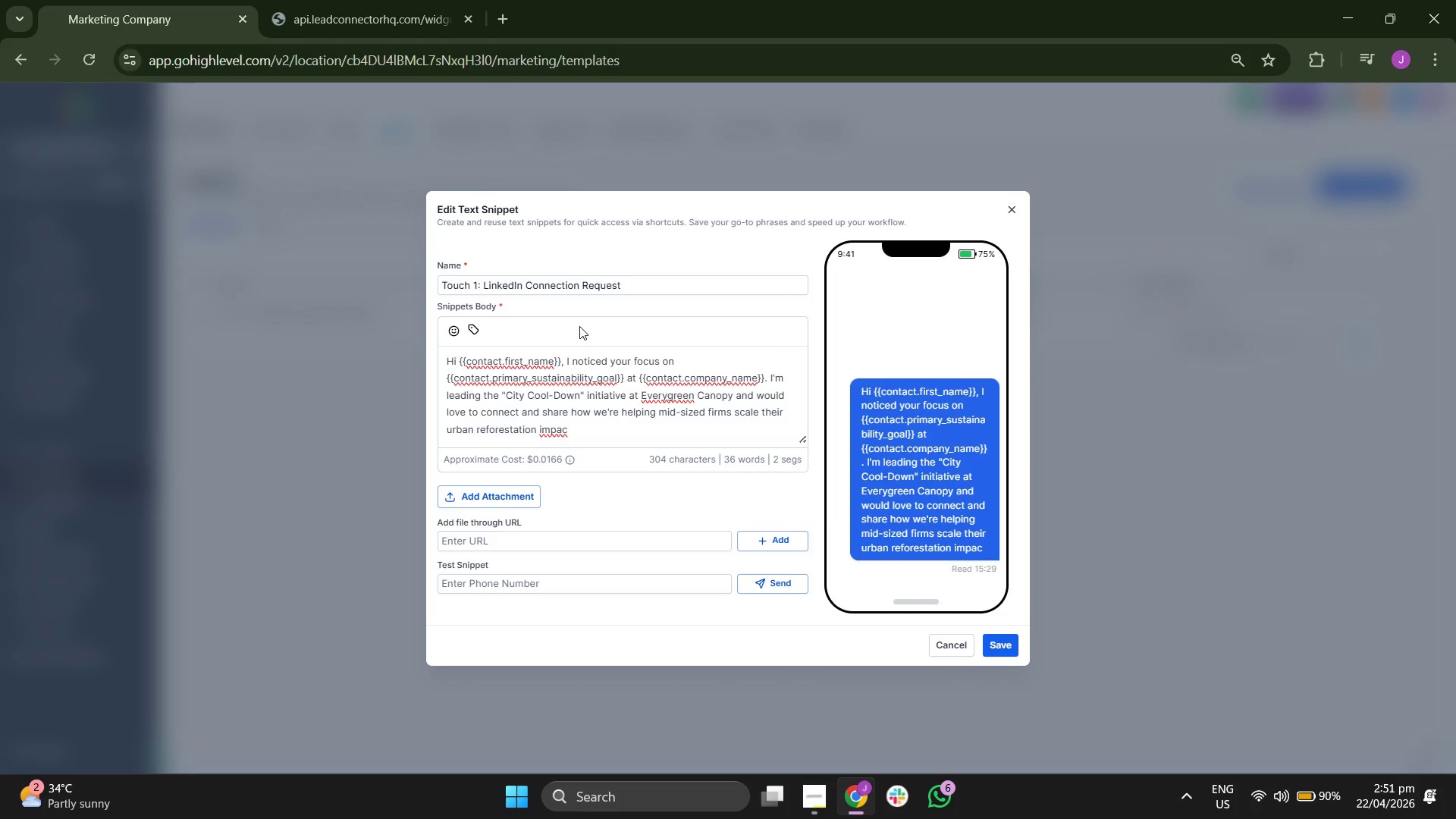 
key(T)
 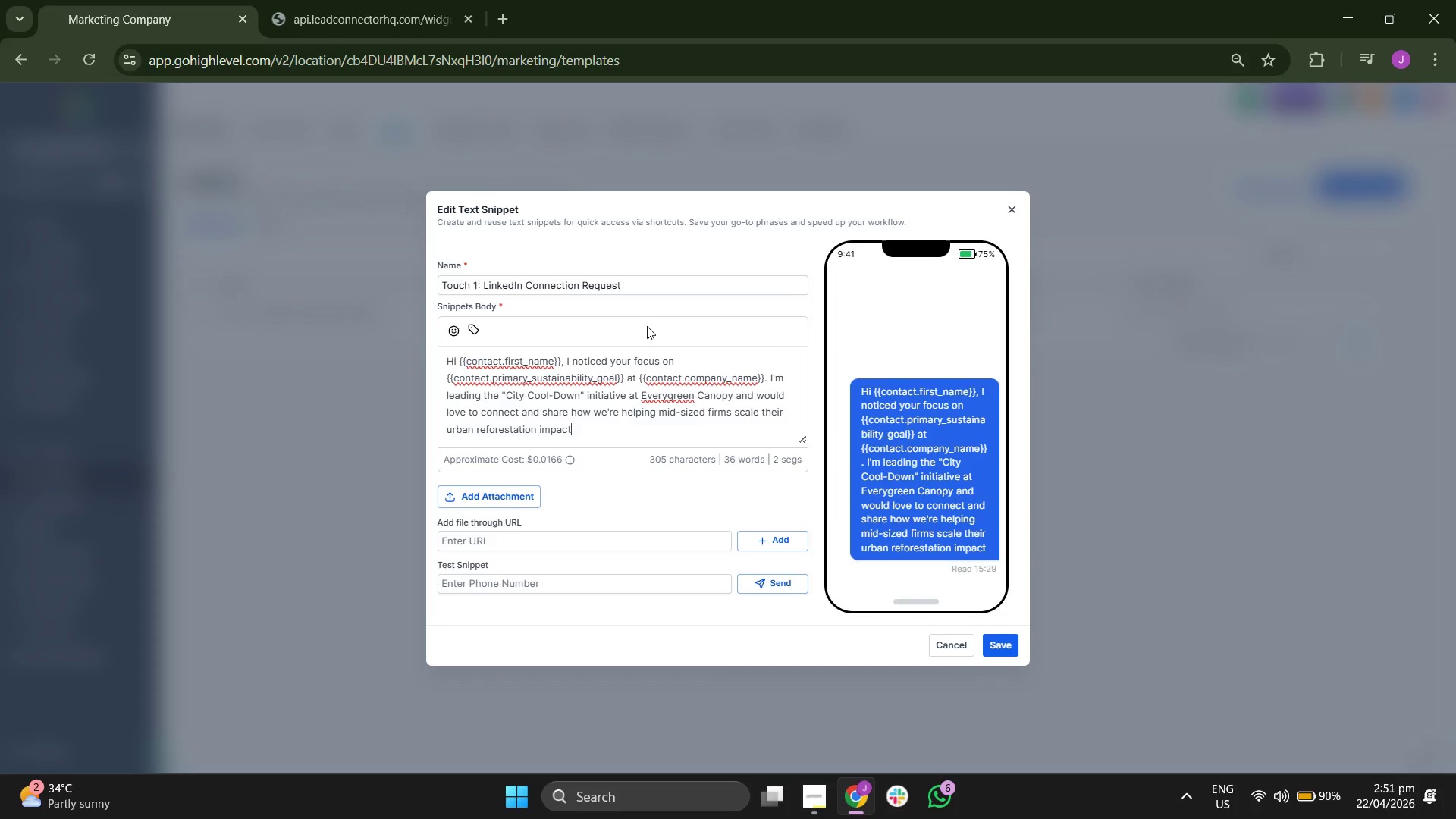 
key(Period)
 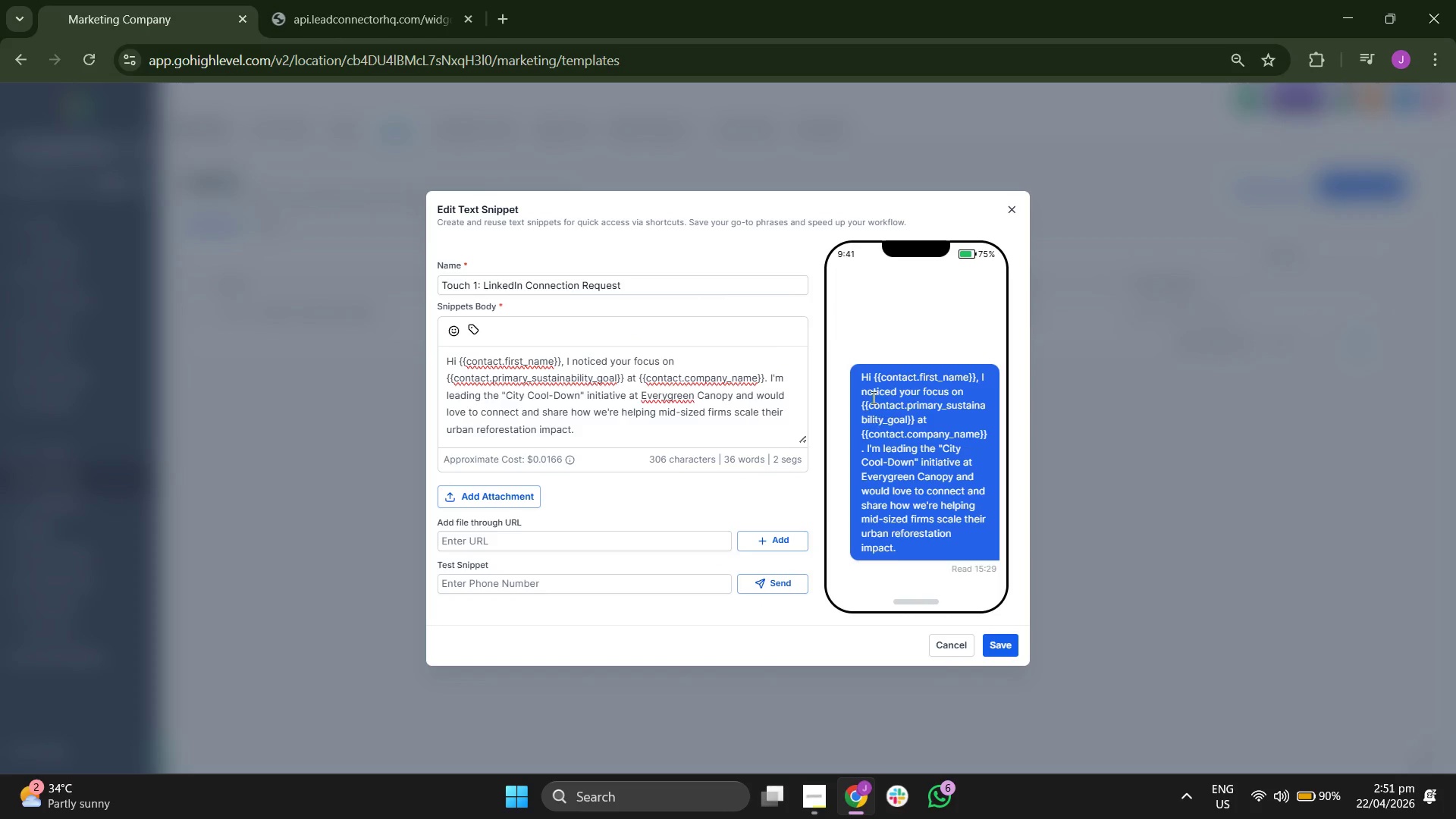 
wait(6.62)
 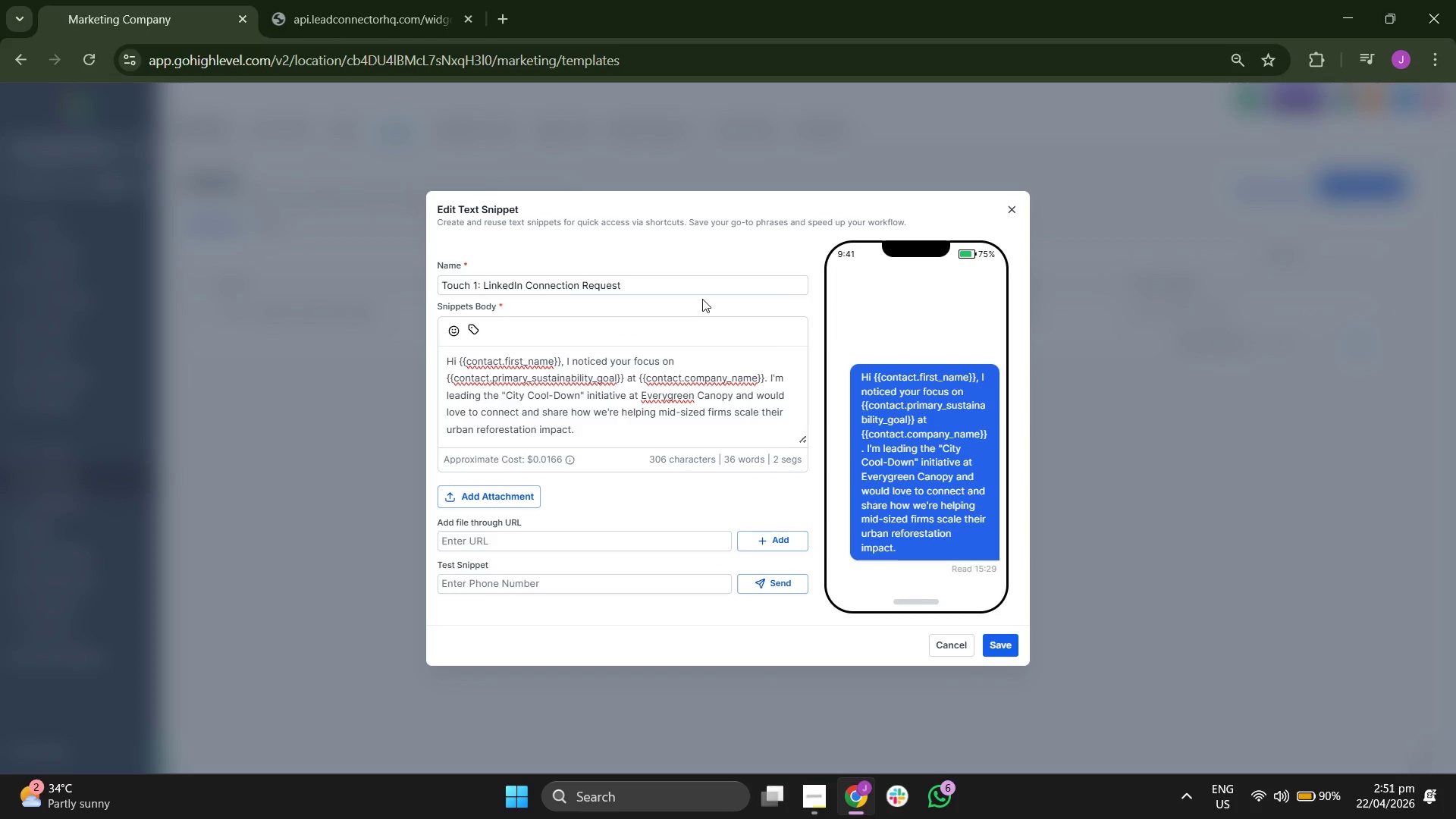 
left_click([507, 391])
 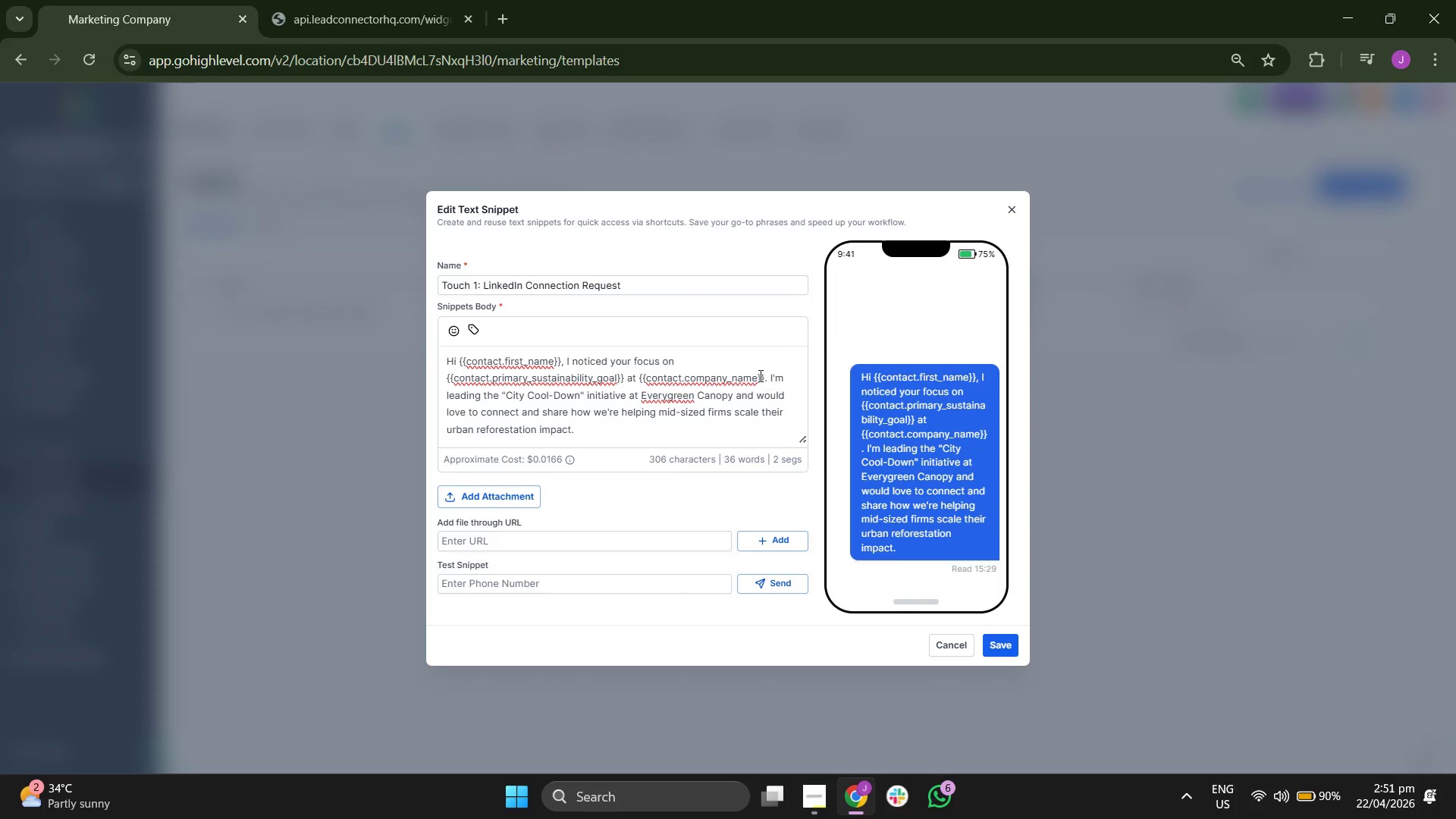 
left_click([764, 374])
 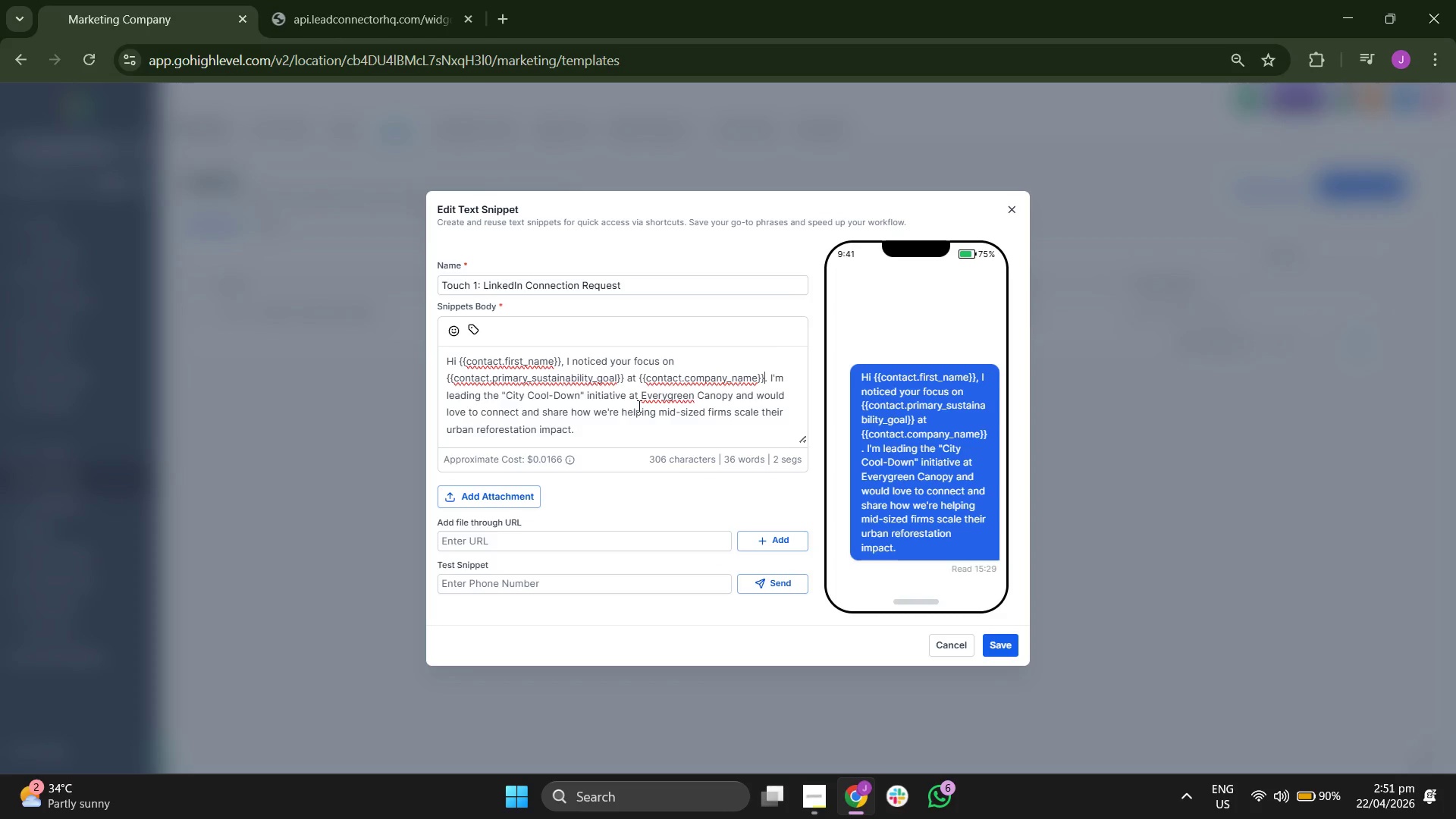 
double_click([530, 364])
 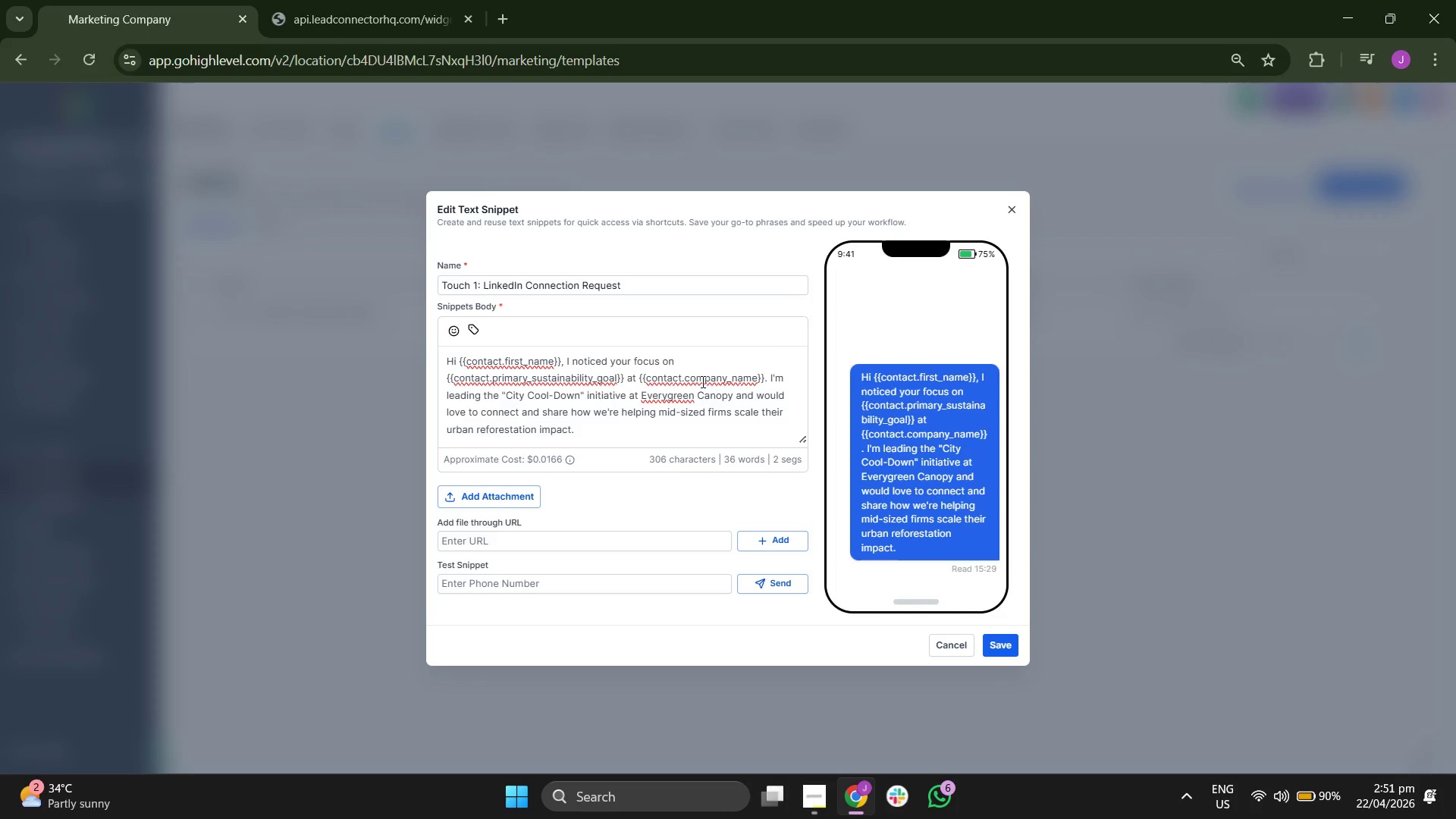 
left_click([701, 371])
 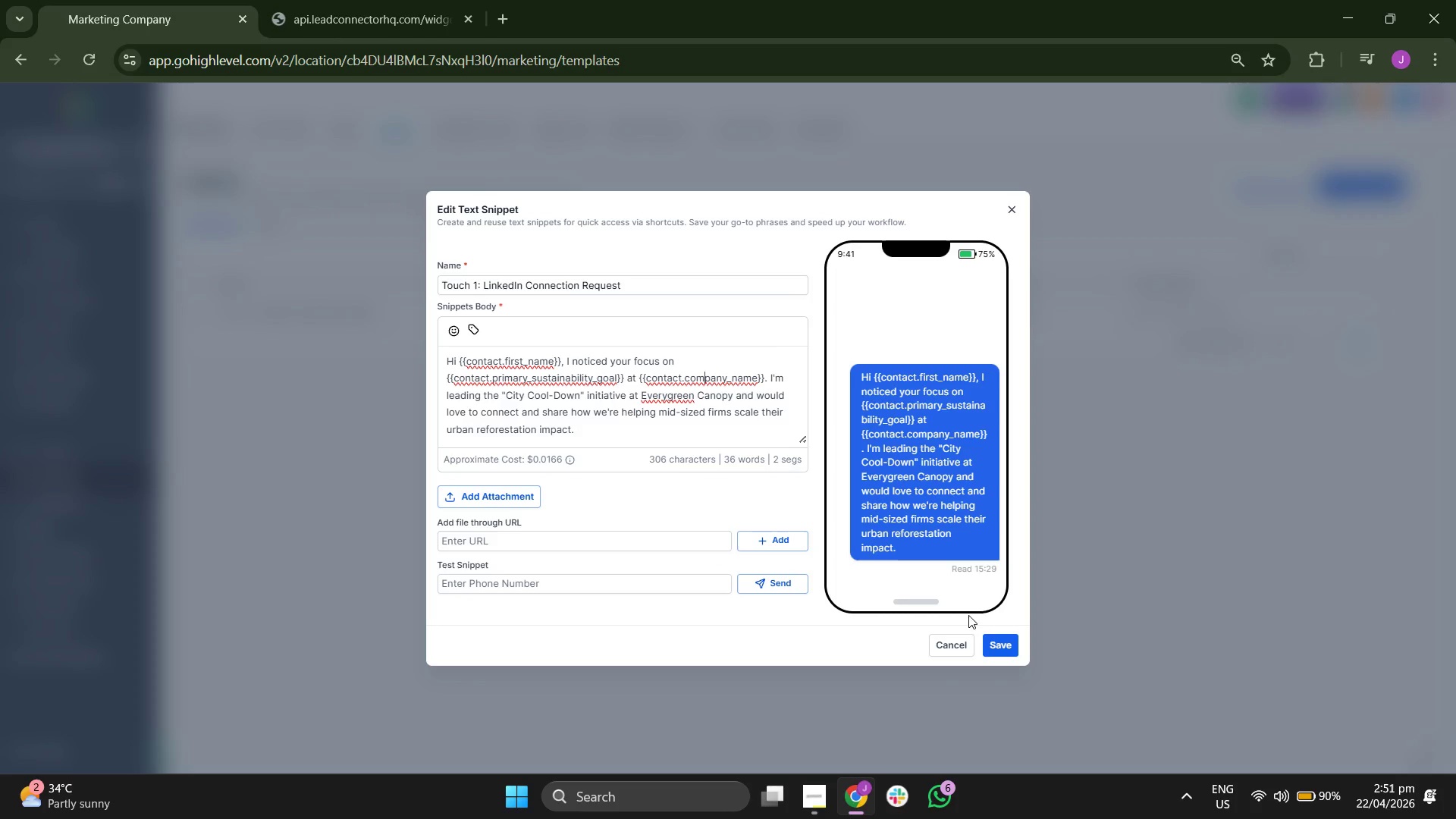 
double_click([996, 639])
 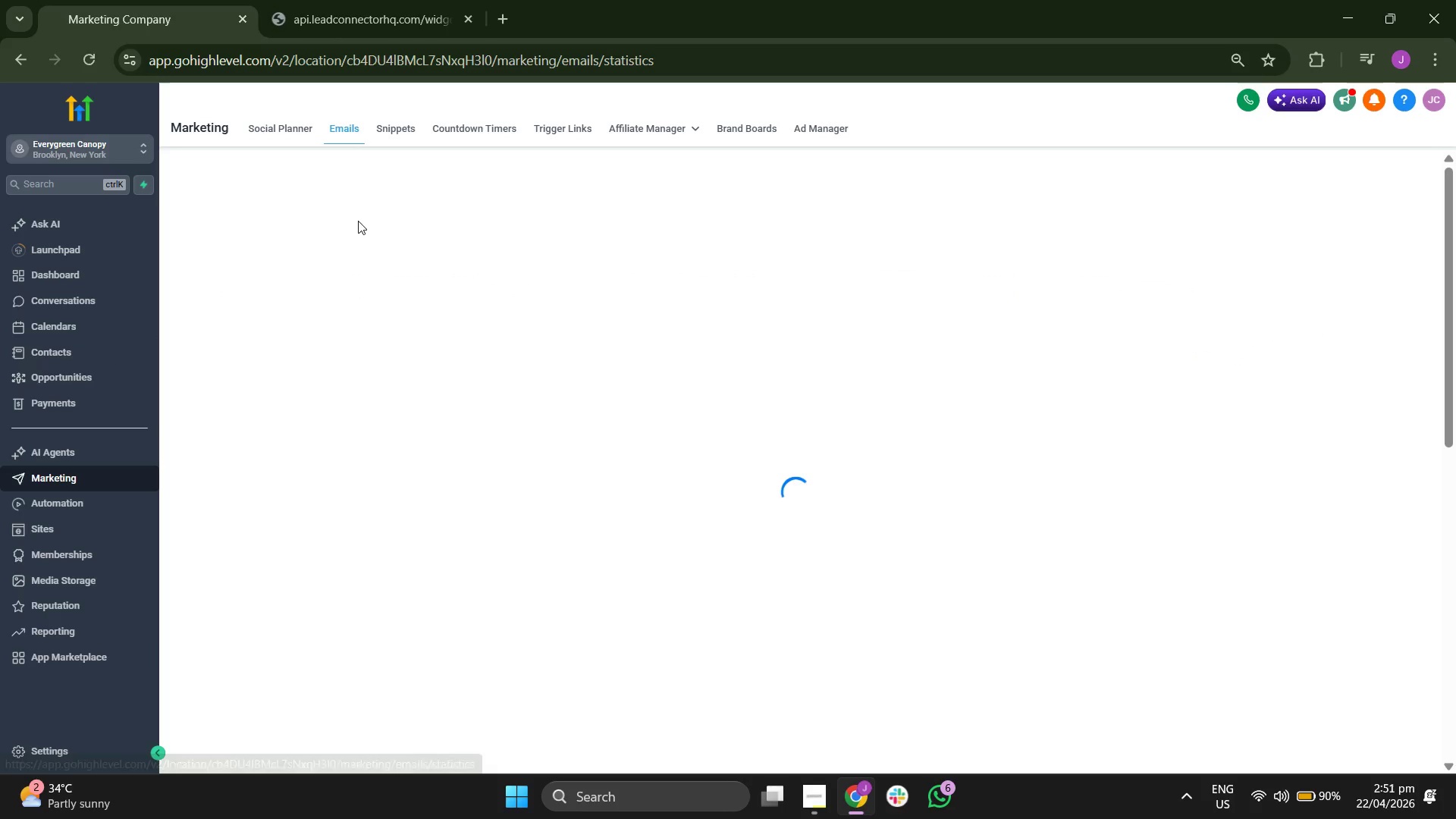 
wait(16.7)
 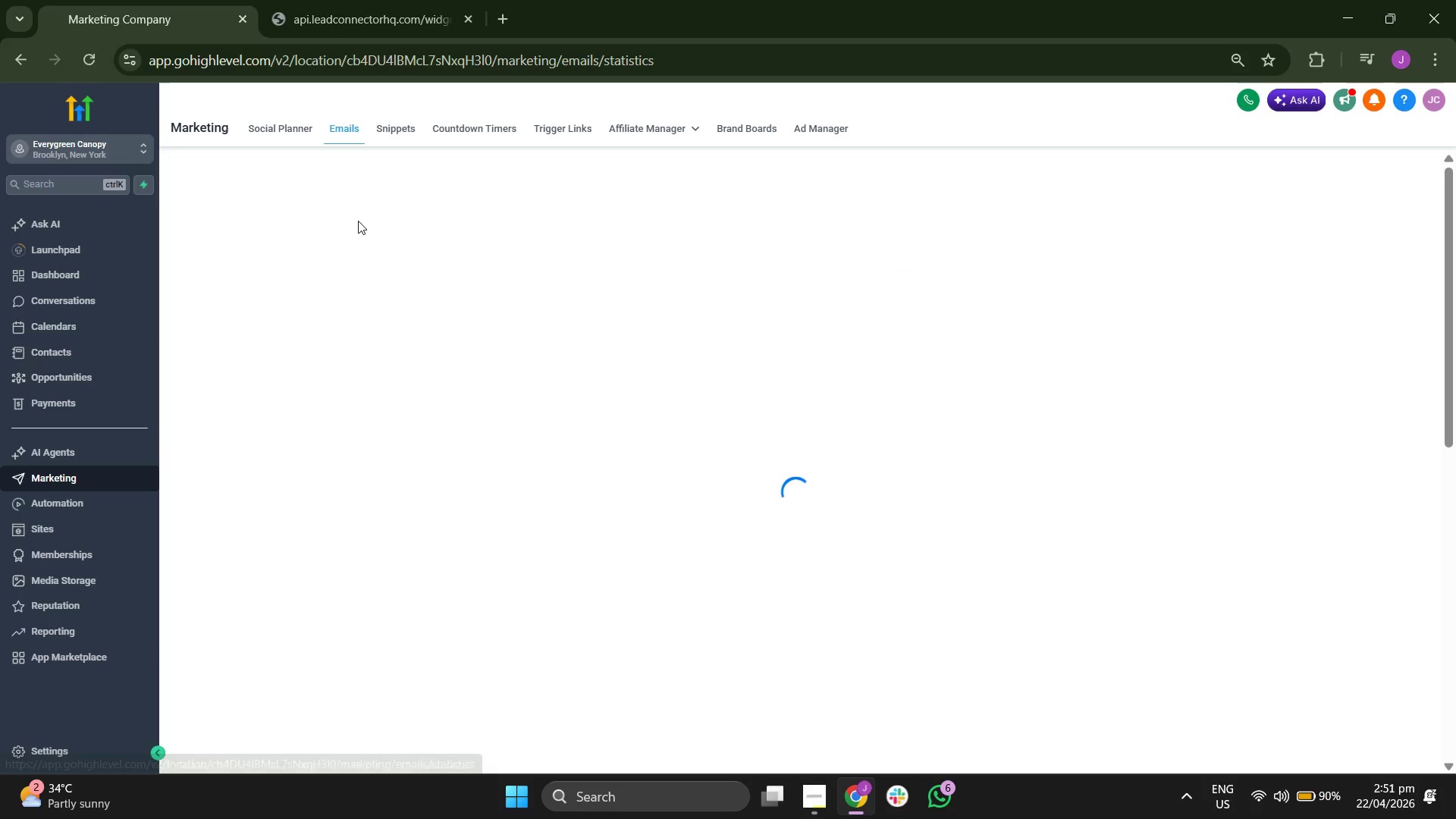 
left_click([543, 233])
 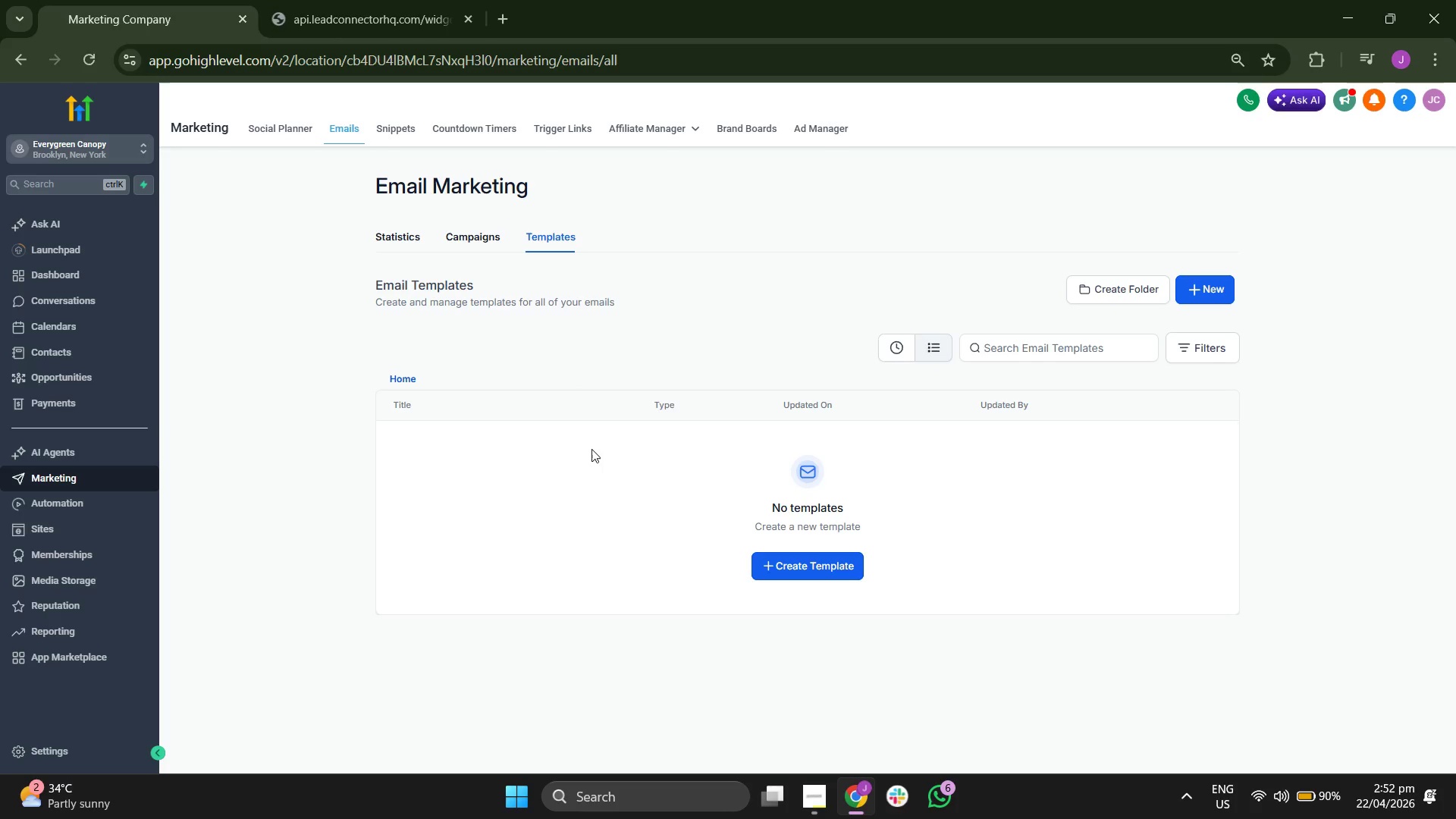 
left_click([535, 413])
 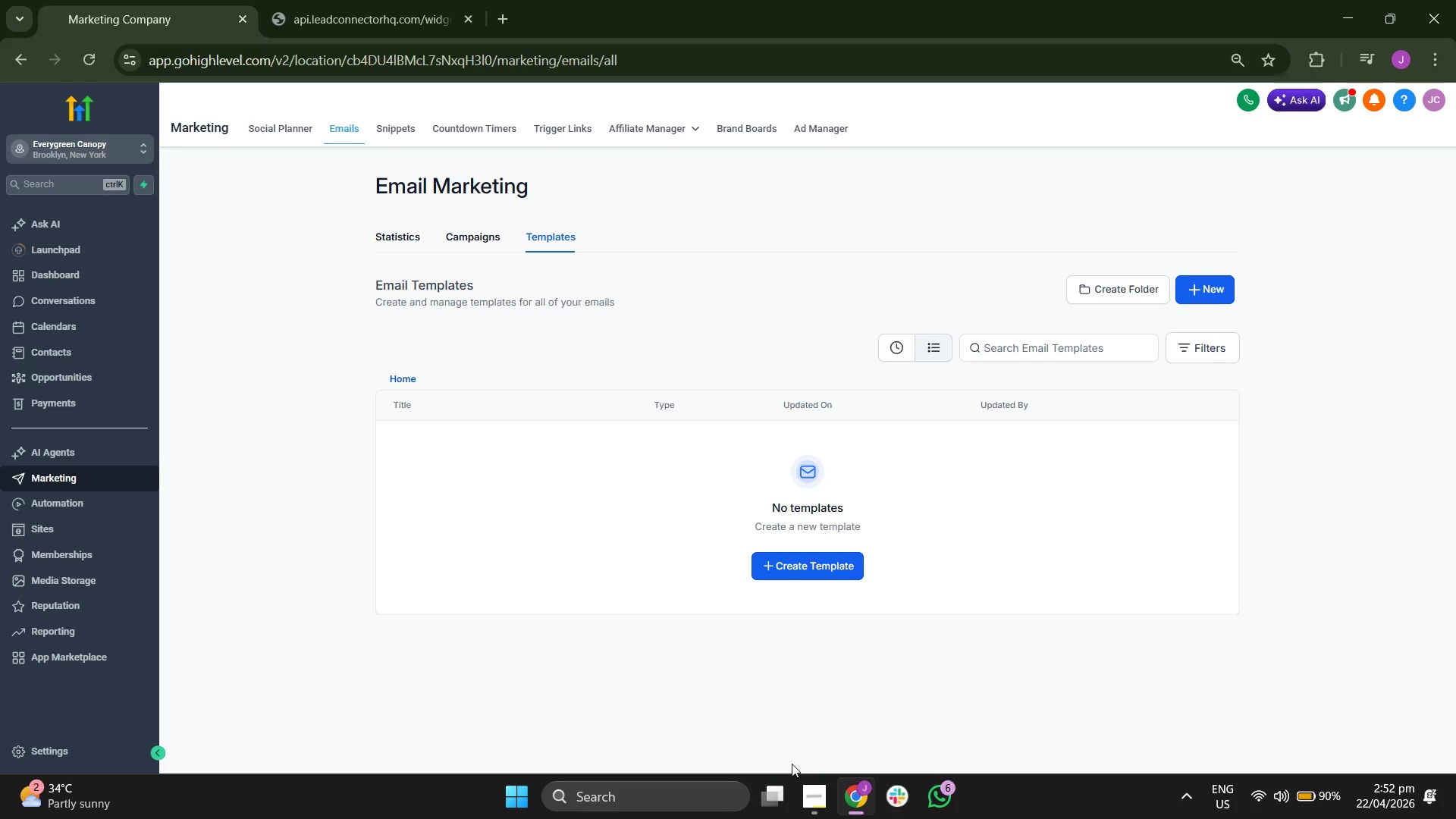 
left_click([804, 775])